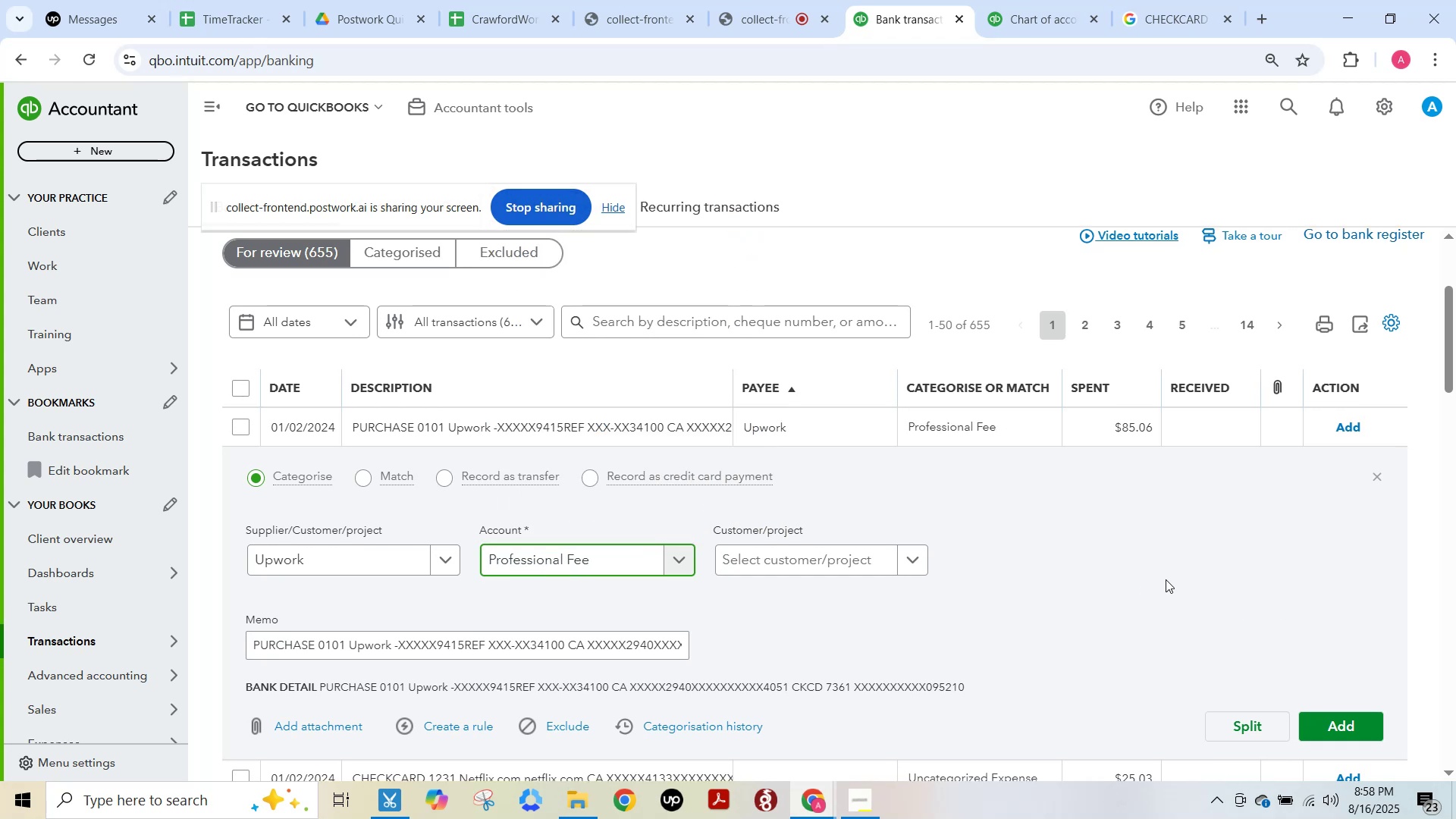 
left_click([1332, 535])
 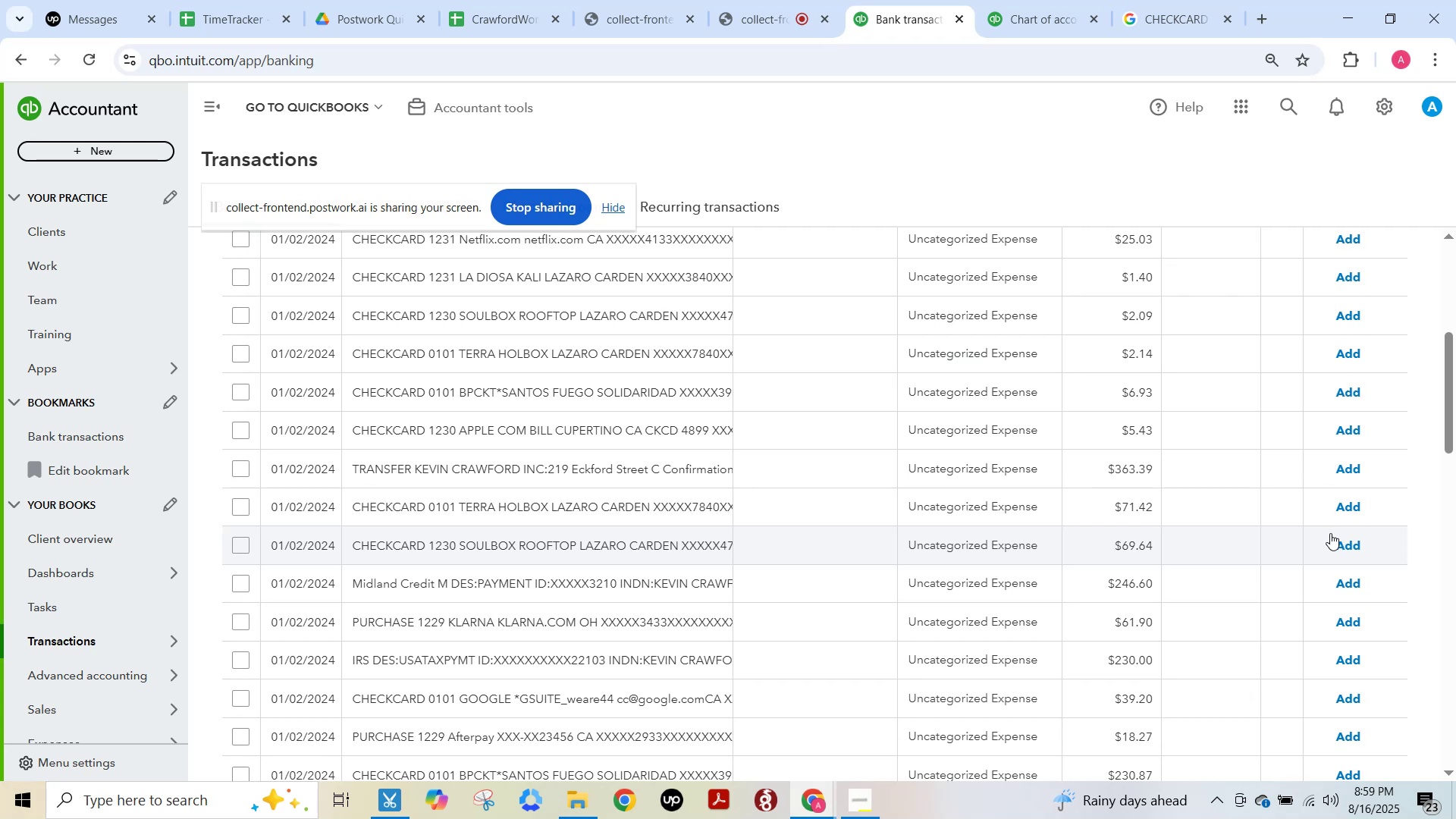 
wait(58.57)
 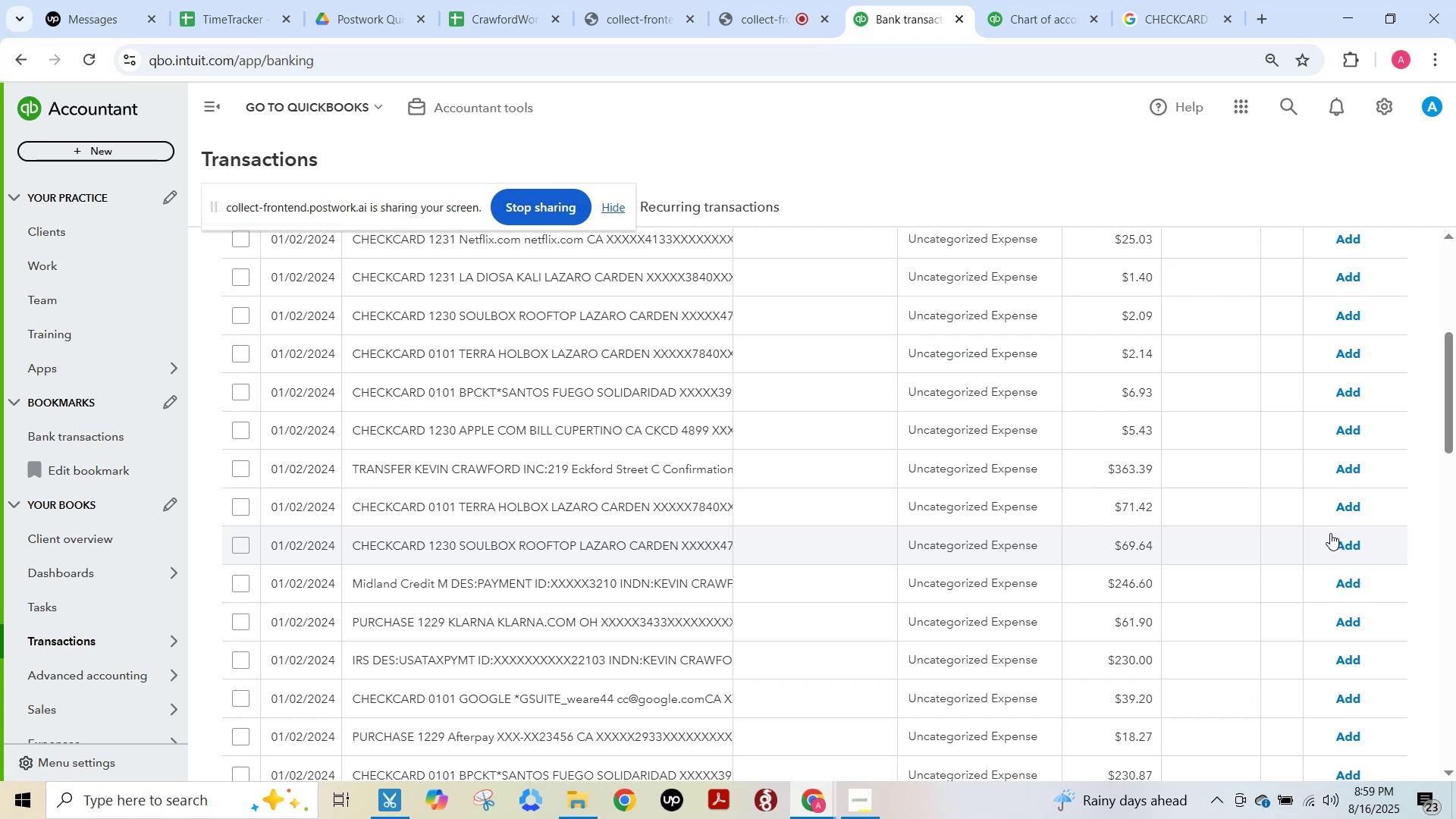 
key(F15)
 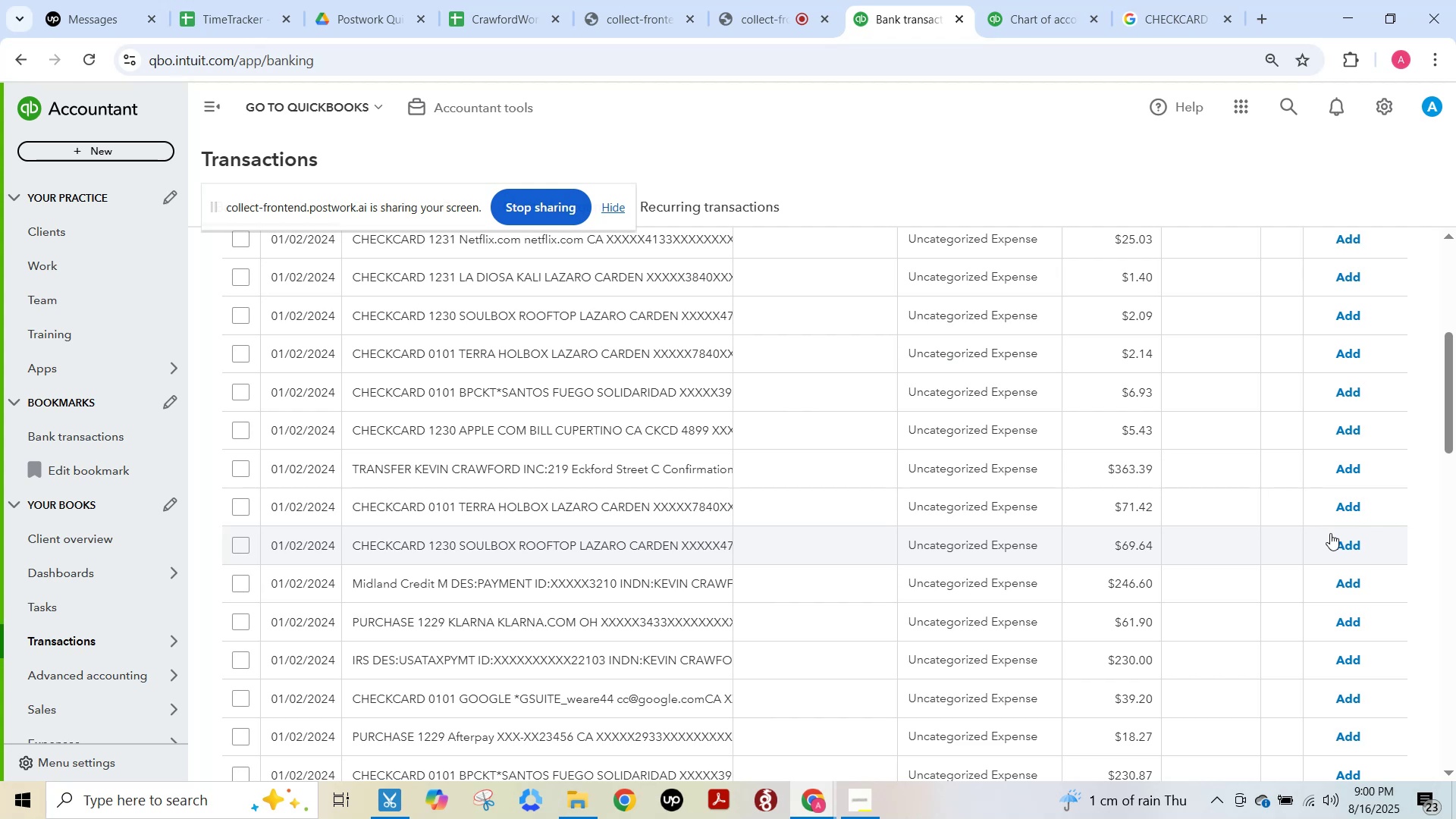 
wait(59.53)
 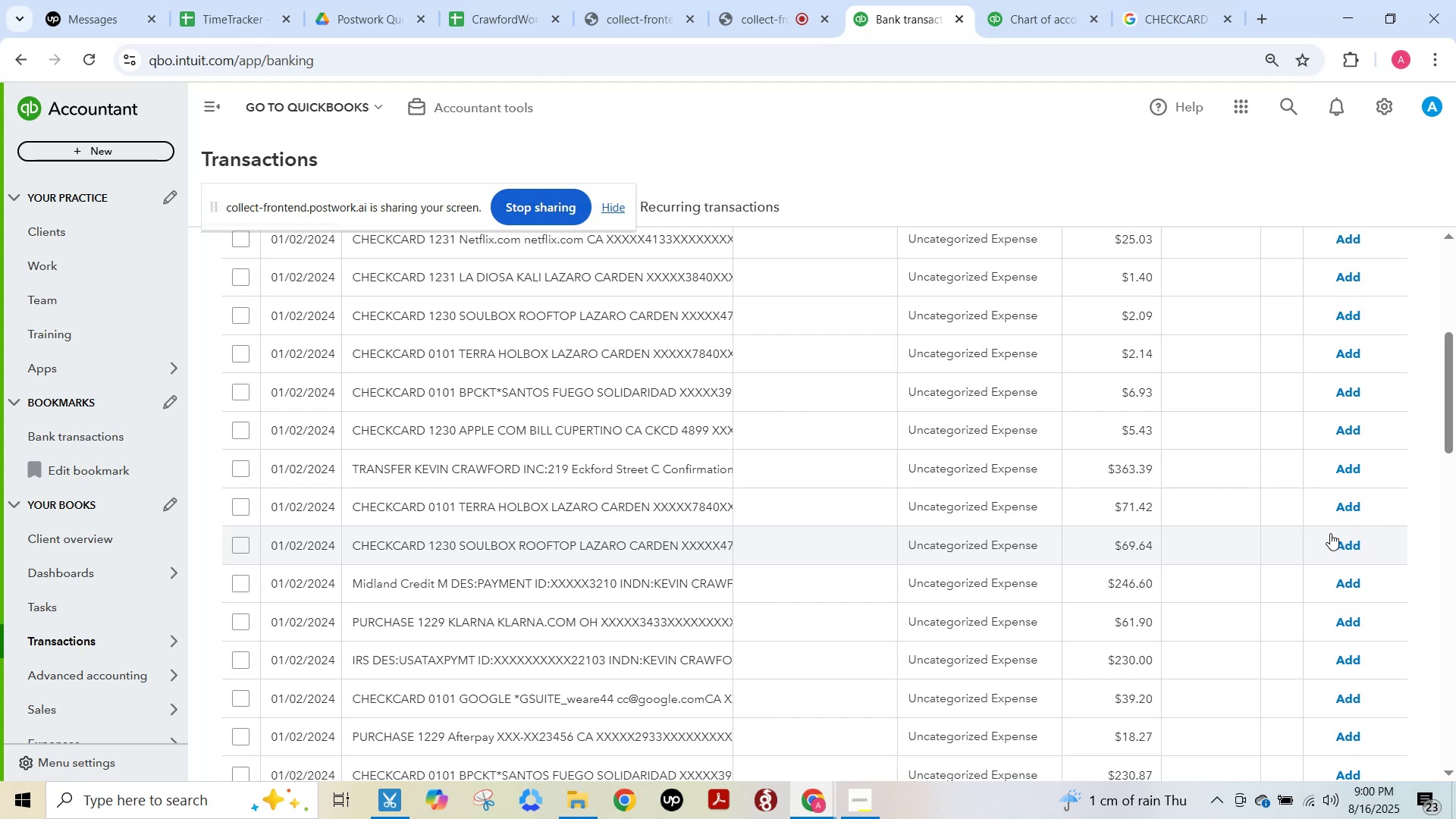 
key(F15)
 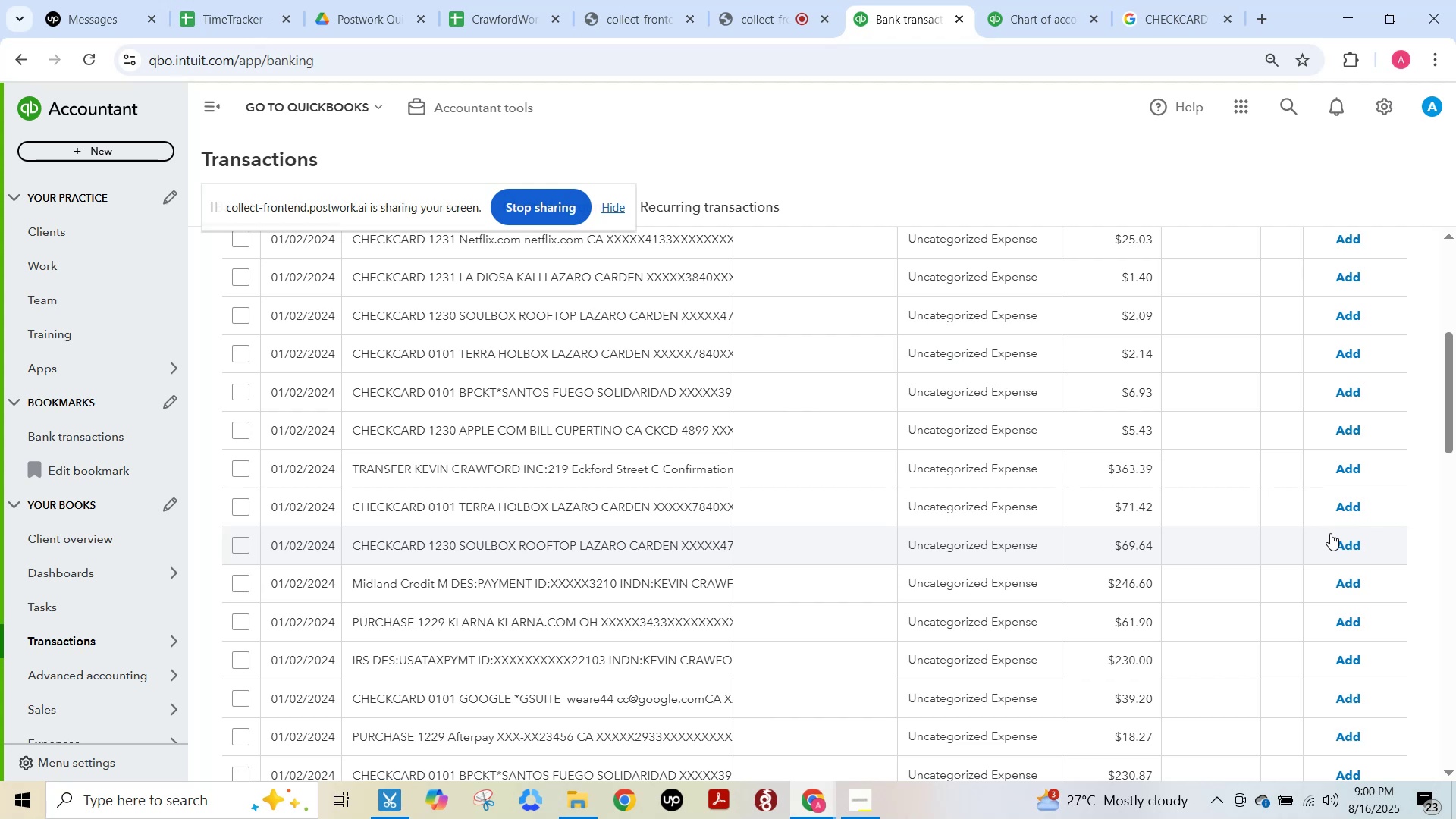 
wait(18.46)
 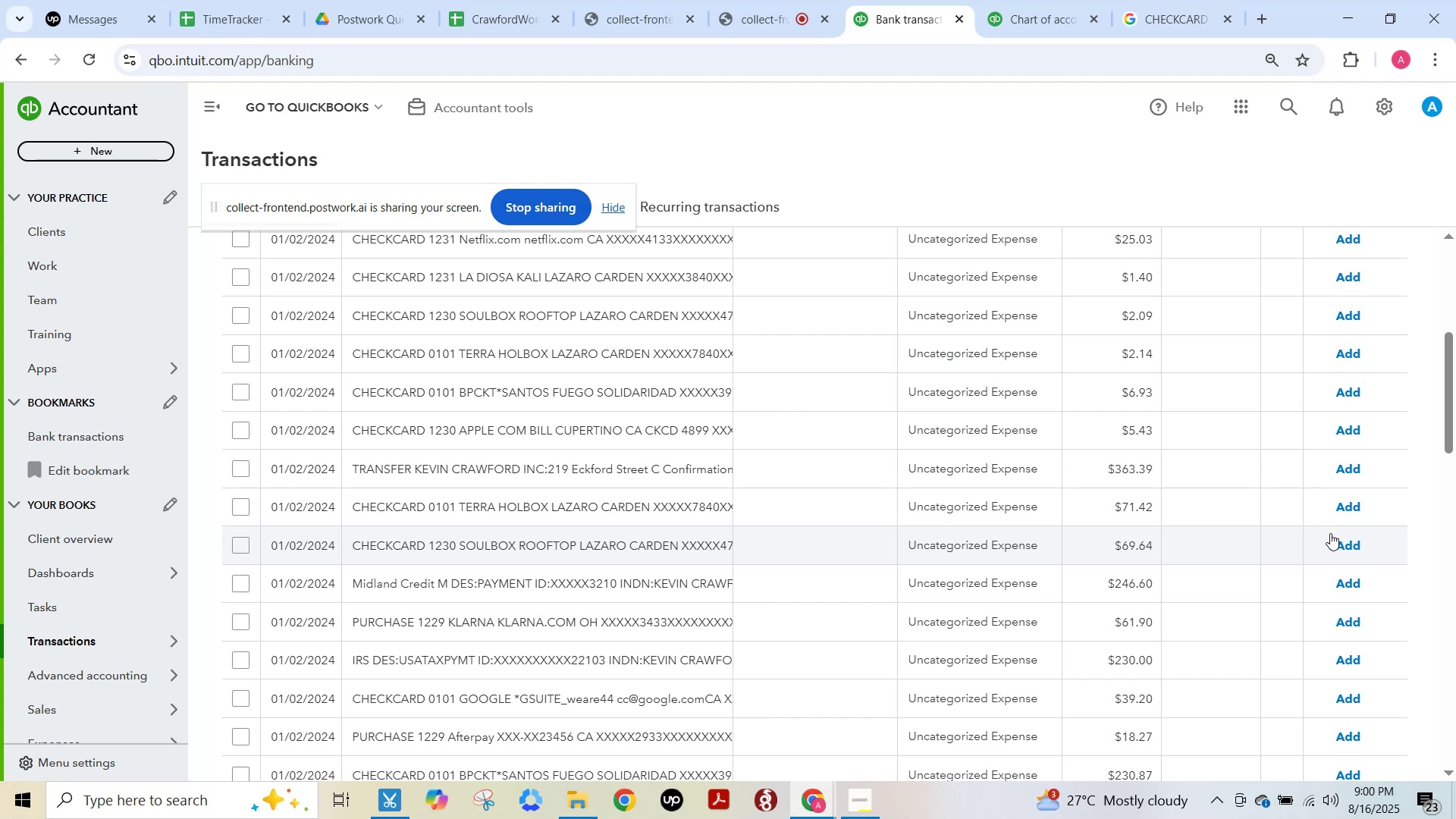 
scroll: coordinate [1303, 463], scroll_direction: up, amount: 5.0
 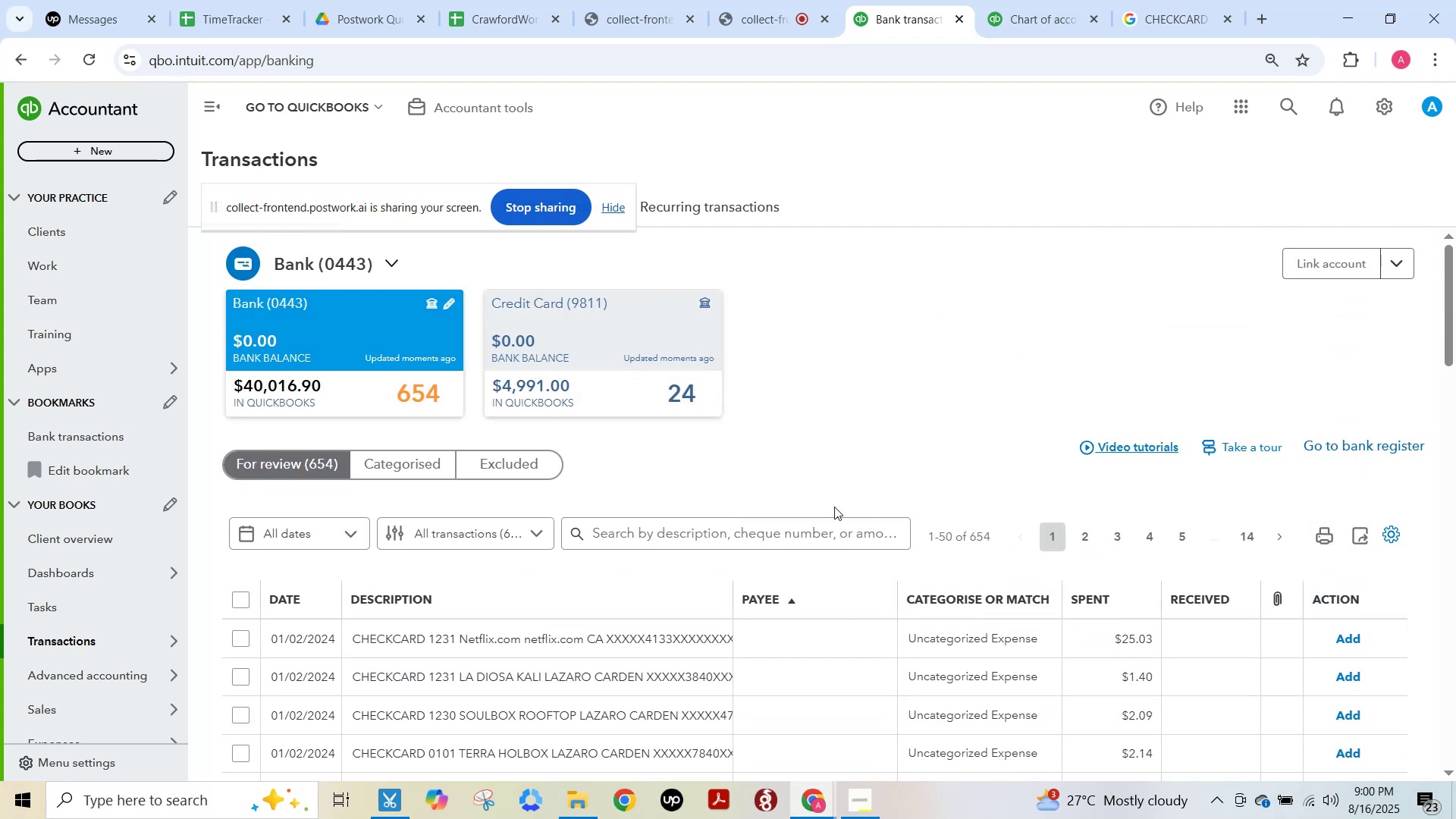 